 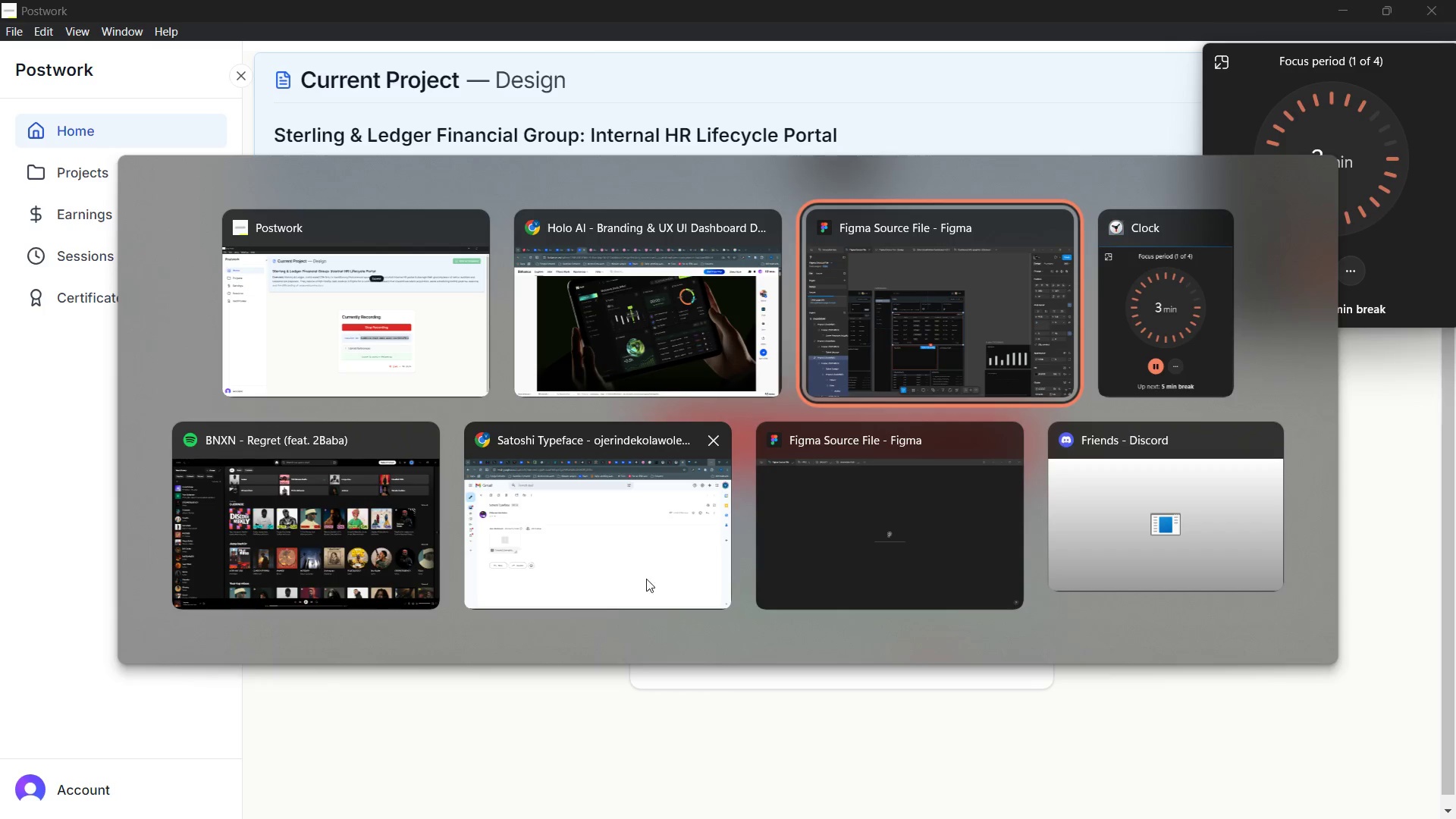 
hold_key(key=ShiftLeft, duration=1.51)
hold_key(key=ShiftLeft, duration=0.44)
scroll: coordinate [991, 618], scroll_direction: down, amount: 5.0
 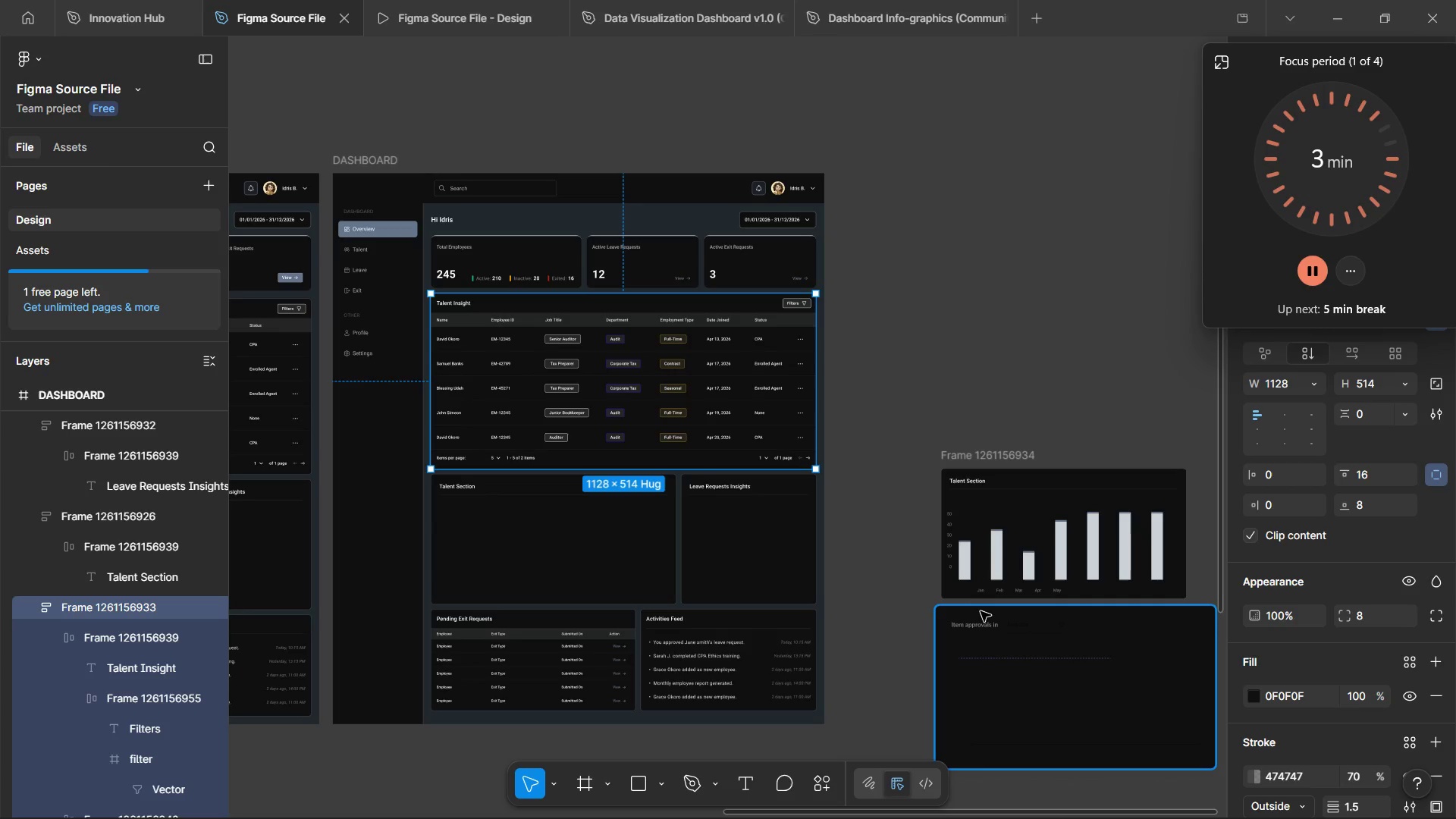 
hold_key(key=ShiftLeft, duration=0.95)
scroll: coordinate [933, 604], scroll_direction: down, amount: 3.0
 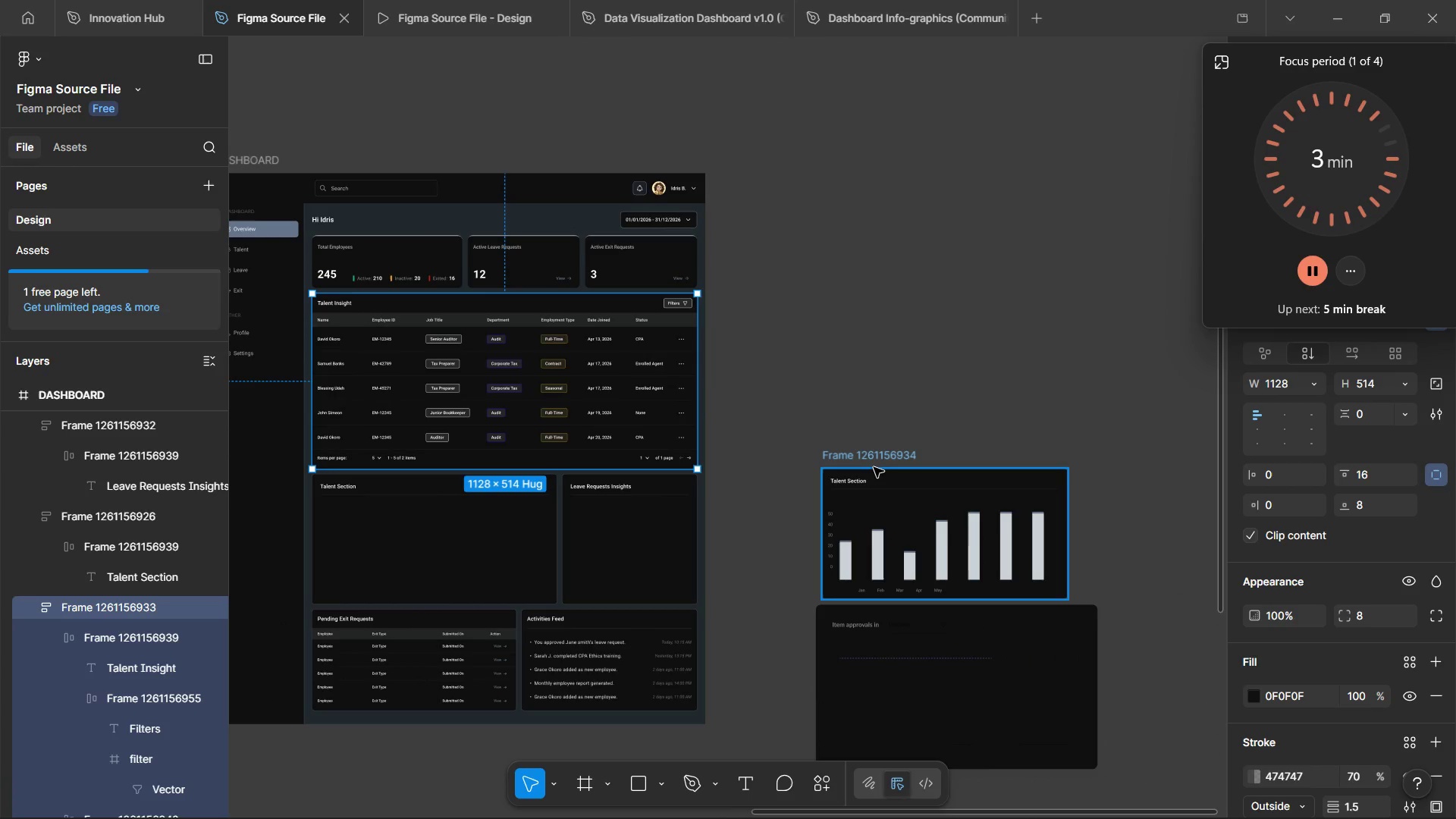 
hold_key(key=ControlLeft, duration=0.75)
scroll: coordinate [873, 466], scroll_direction: up, amount: 3.0
 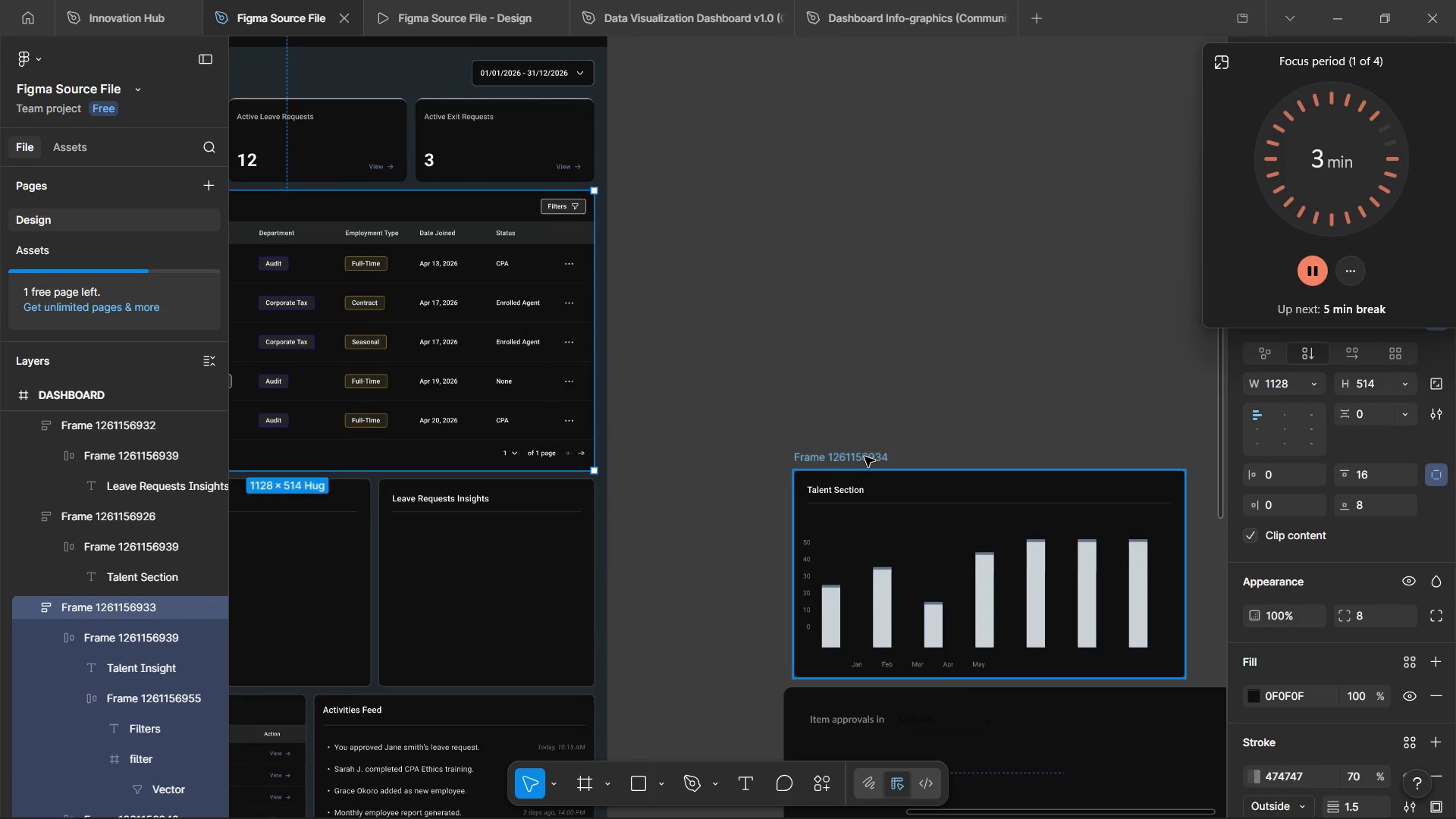 
left_click([864, 457])